 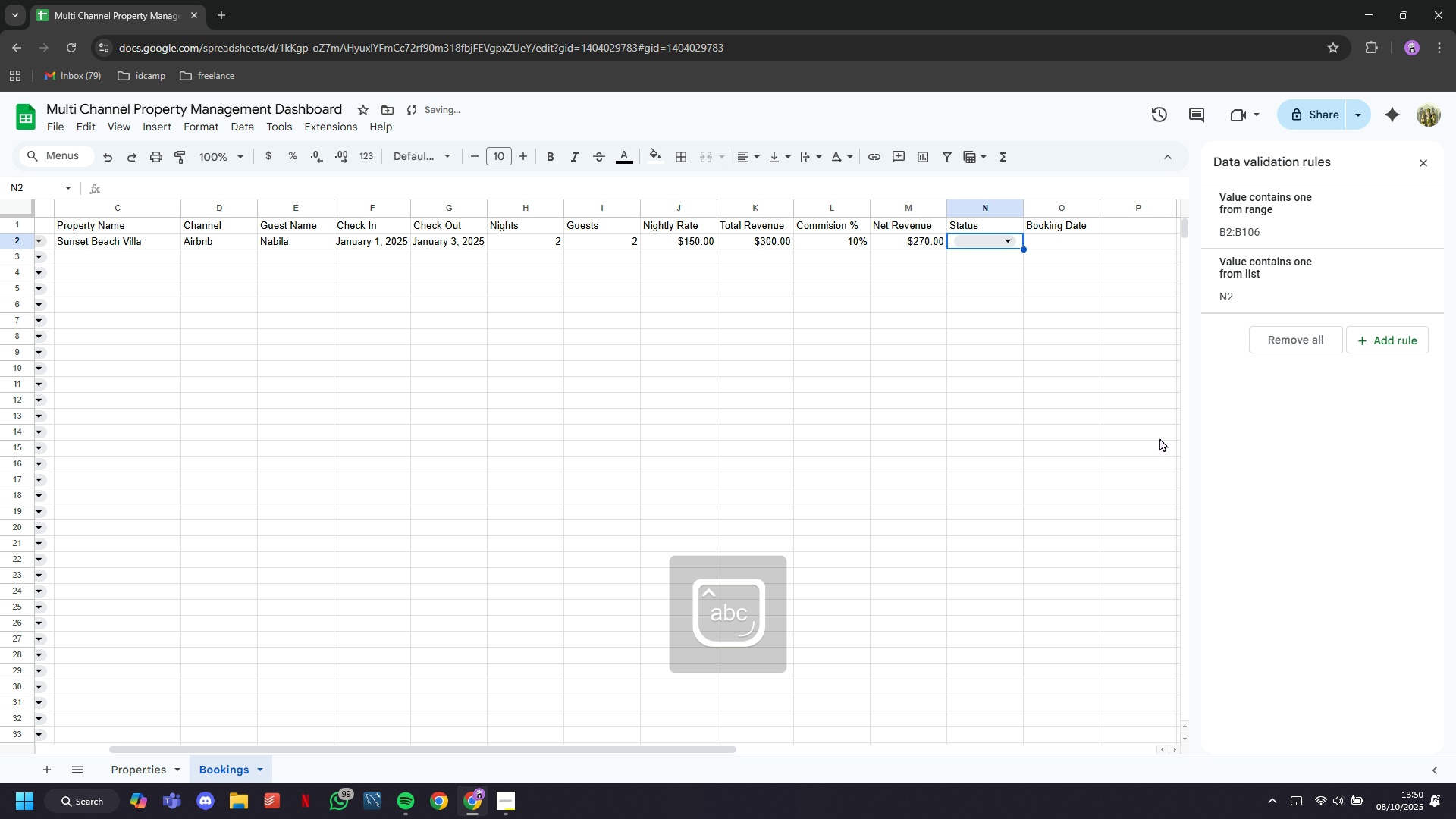 
left_click([1423, 167])
 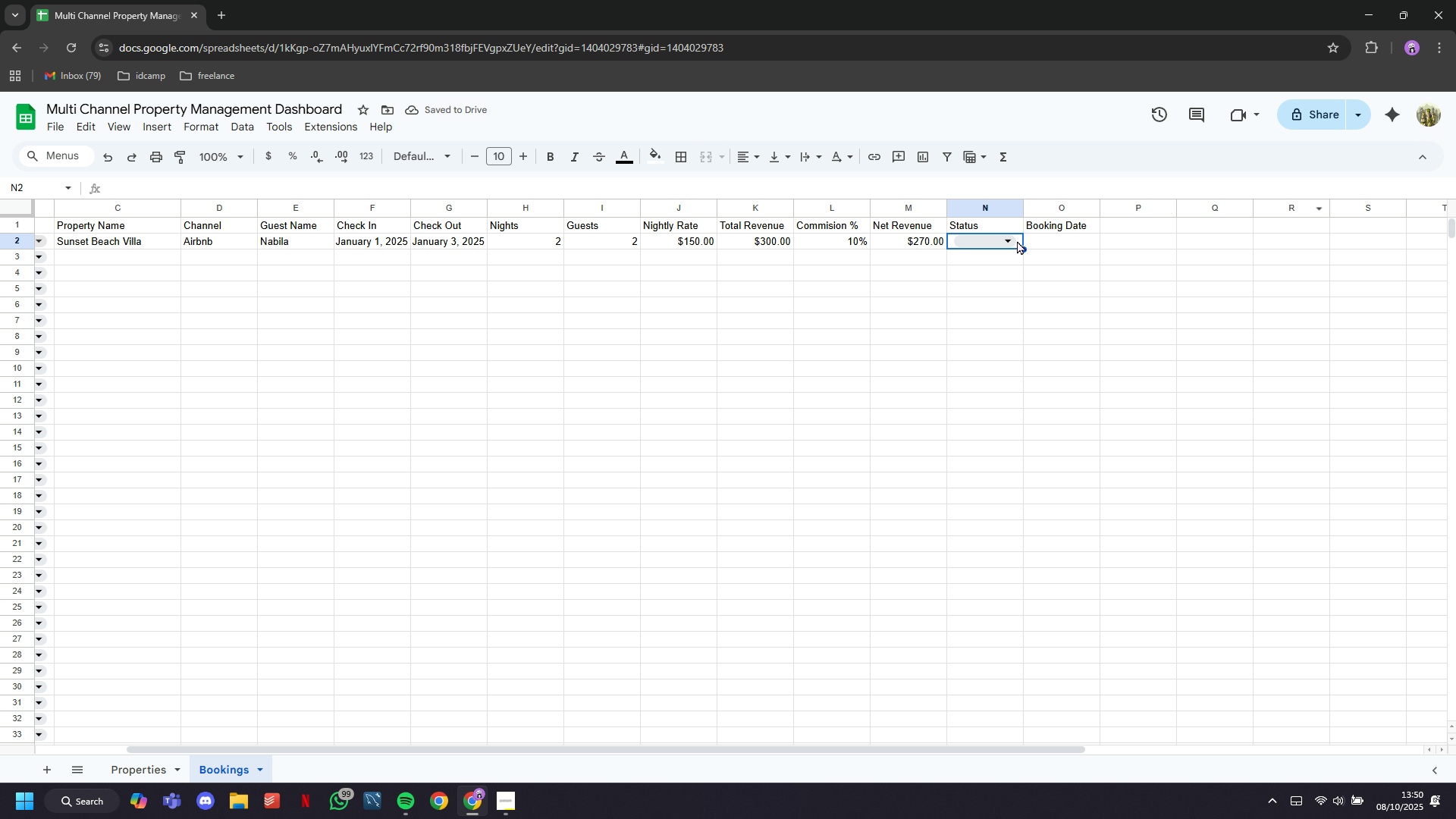 
left_click([1011, 239])
 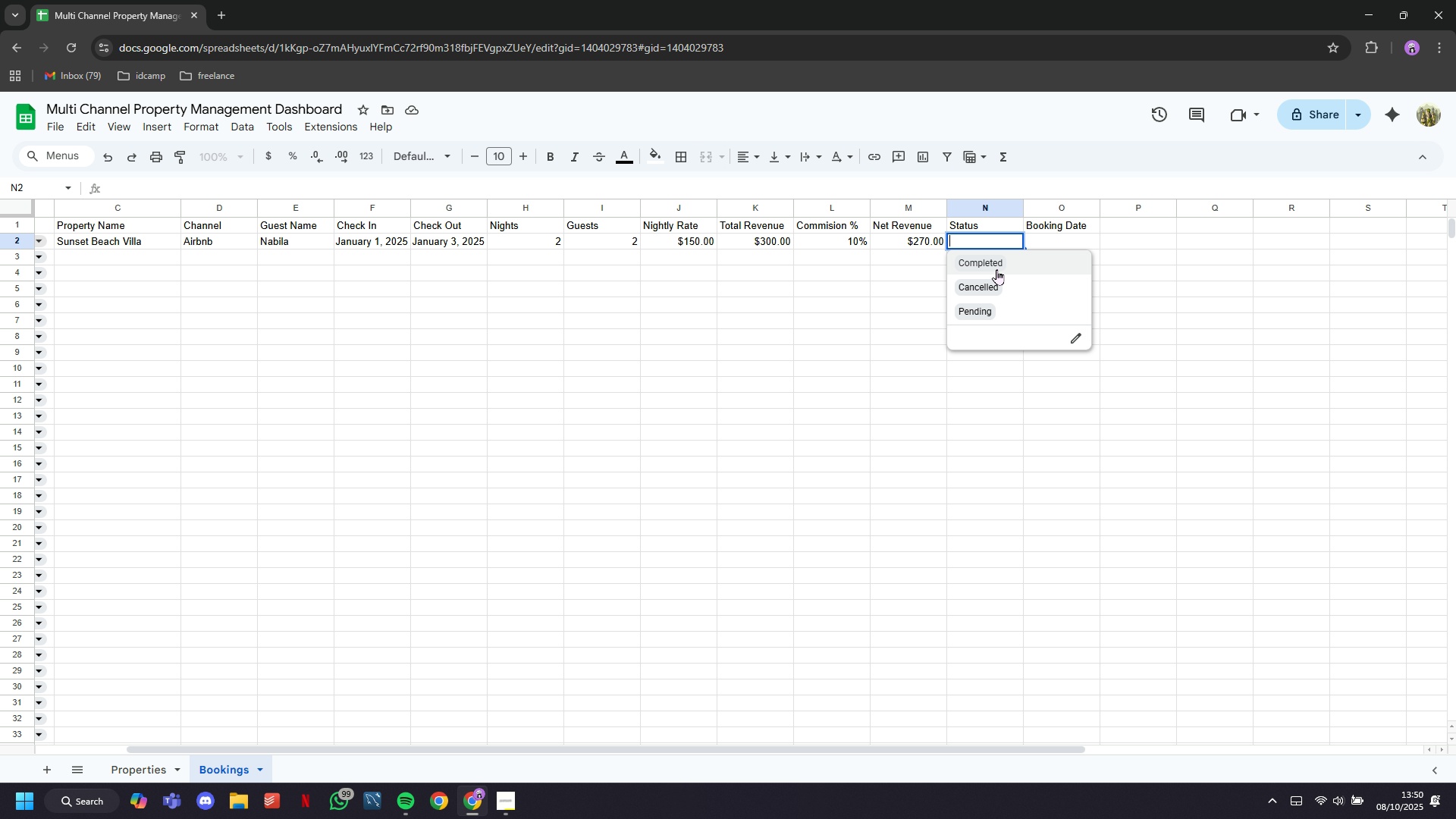 
left_click([996, 266])
 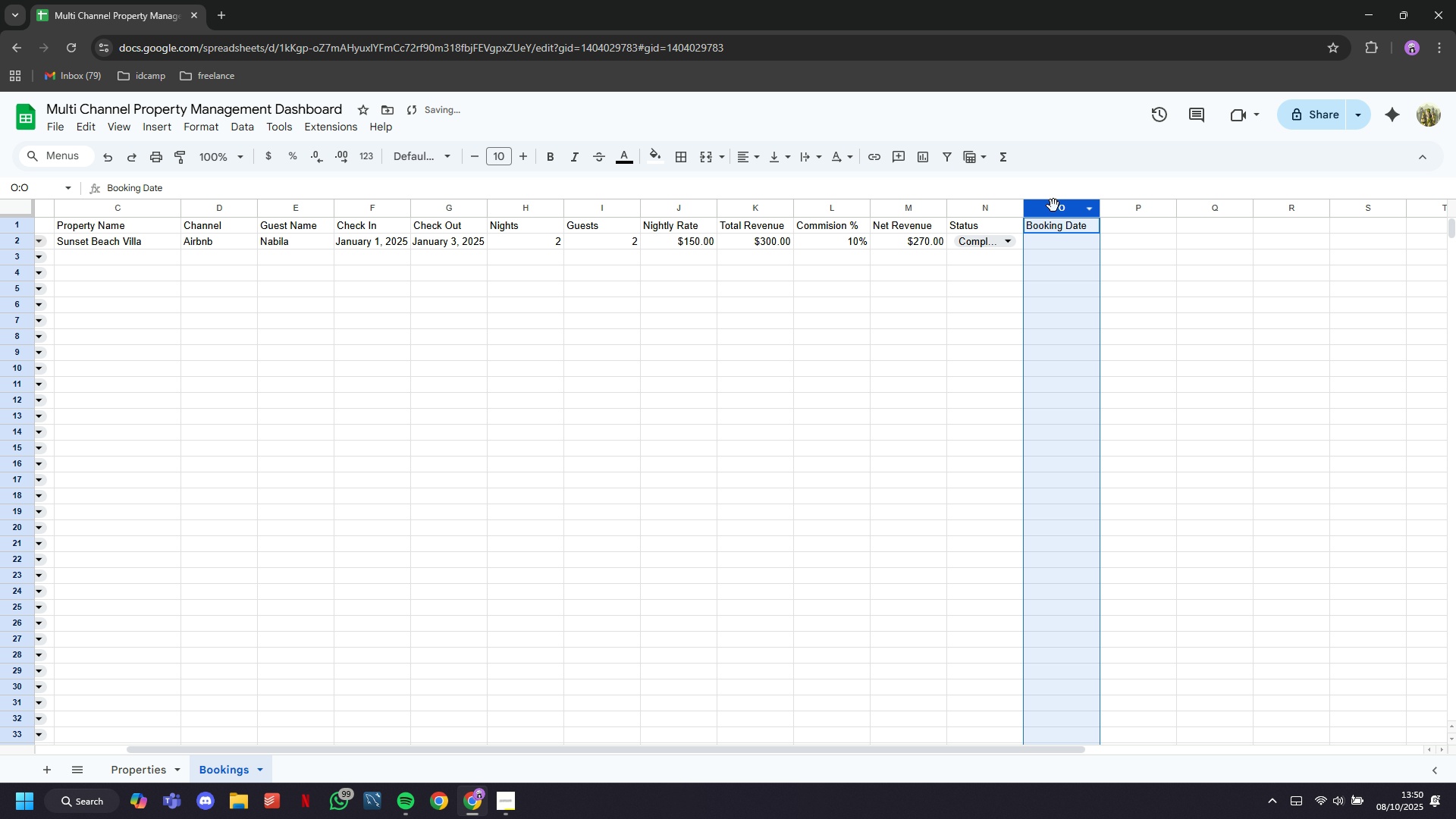 
left_click([1053, 206])
 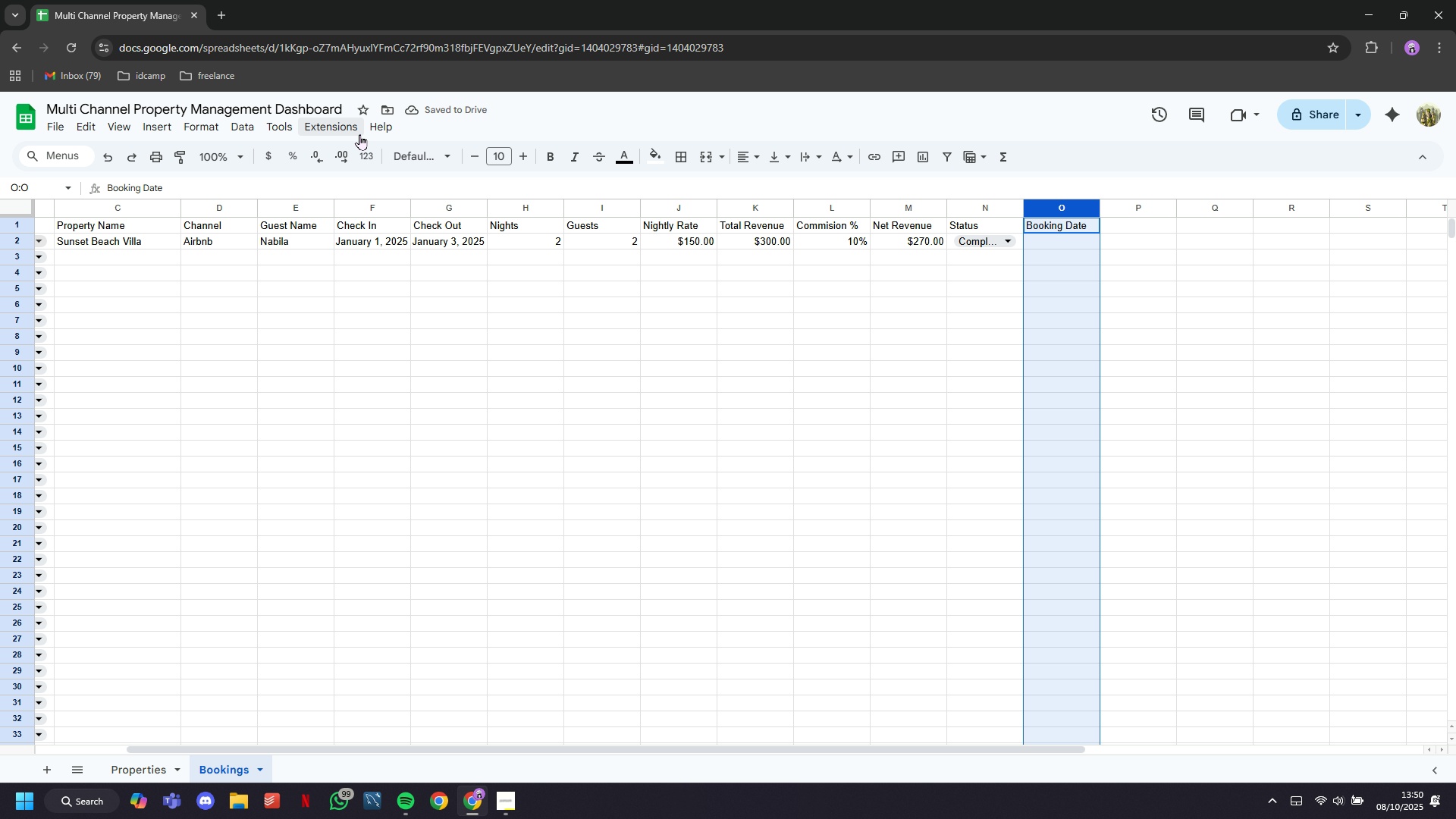 
left_click([344, 132])
 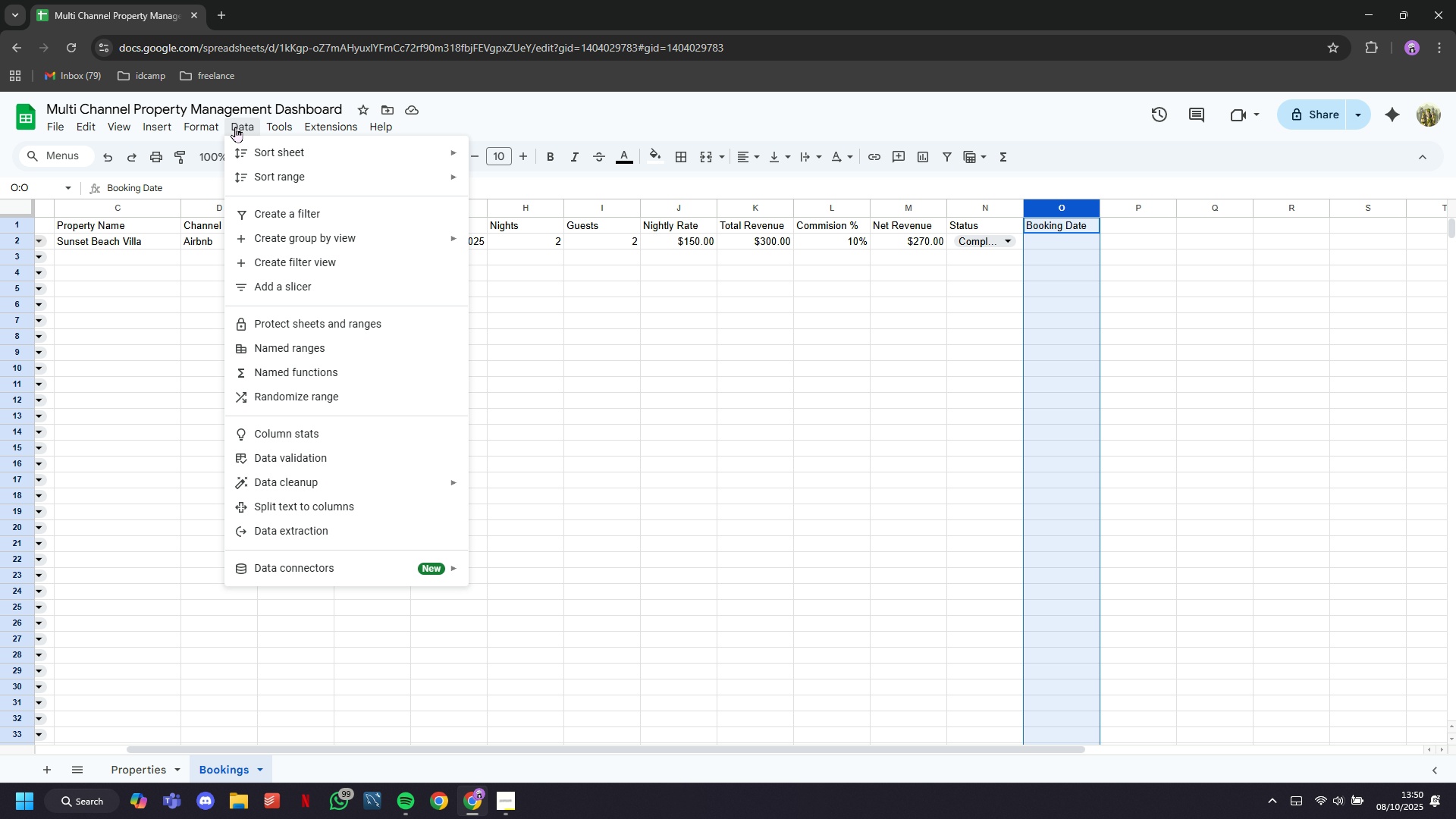 
mouse_move([210, 123])
 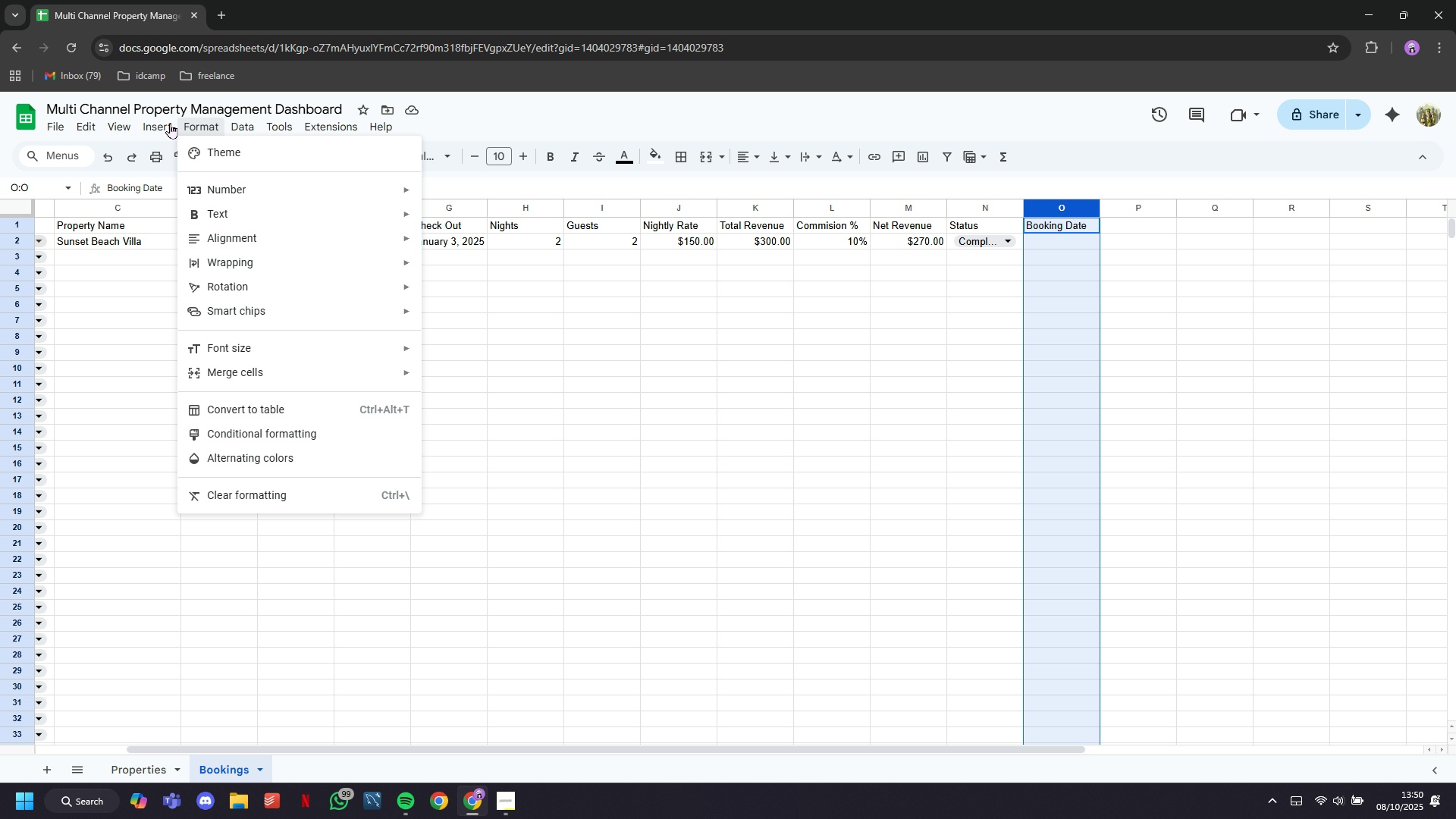 
mouse_move([193, 124])
 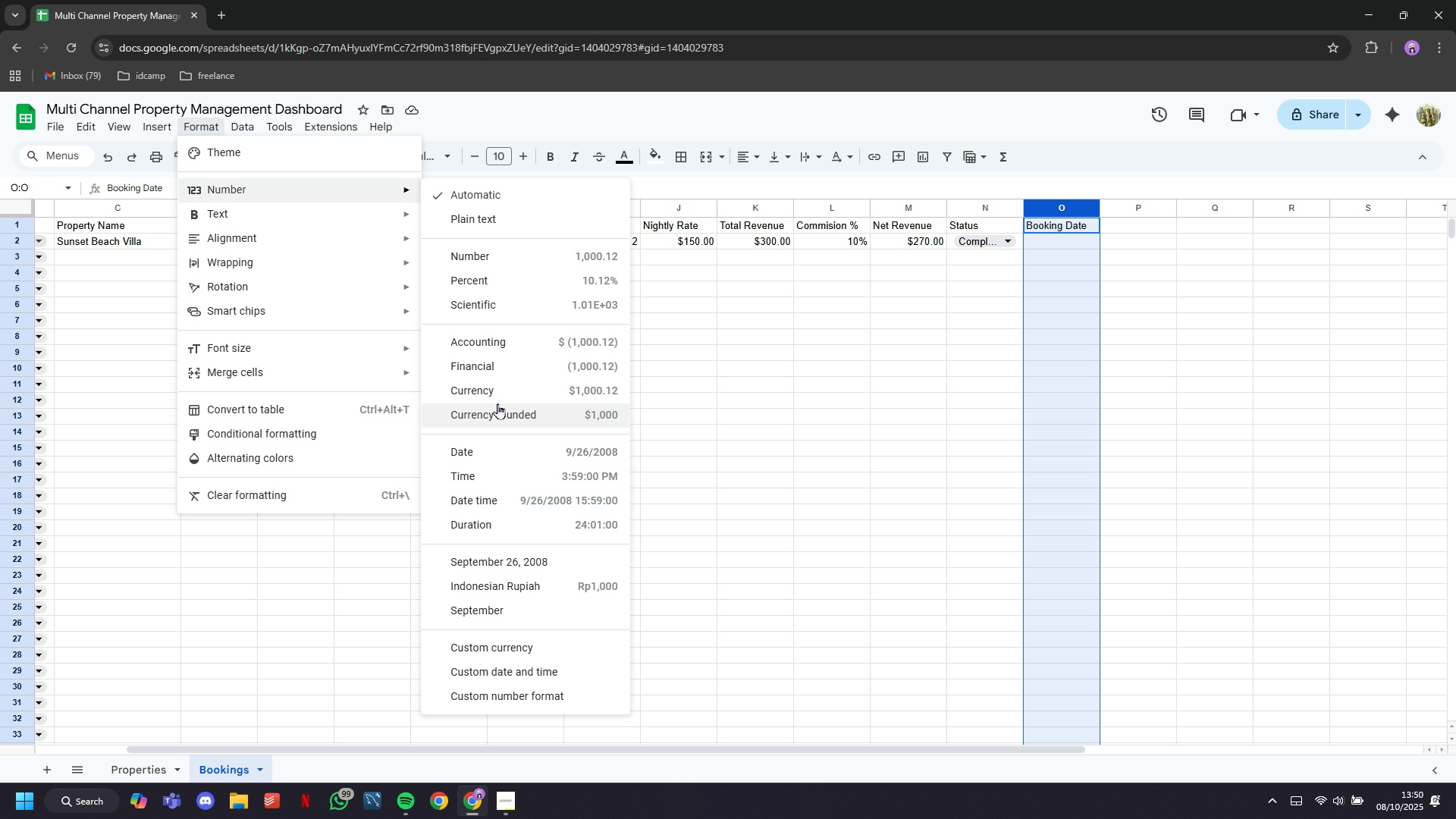 
wait(7.86)
 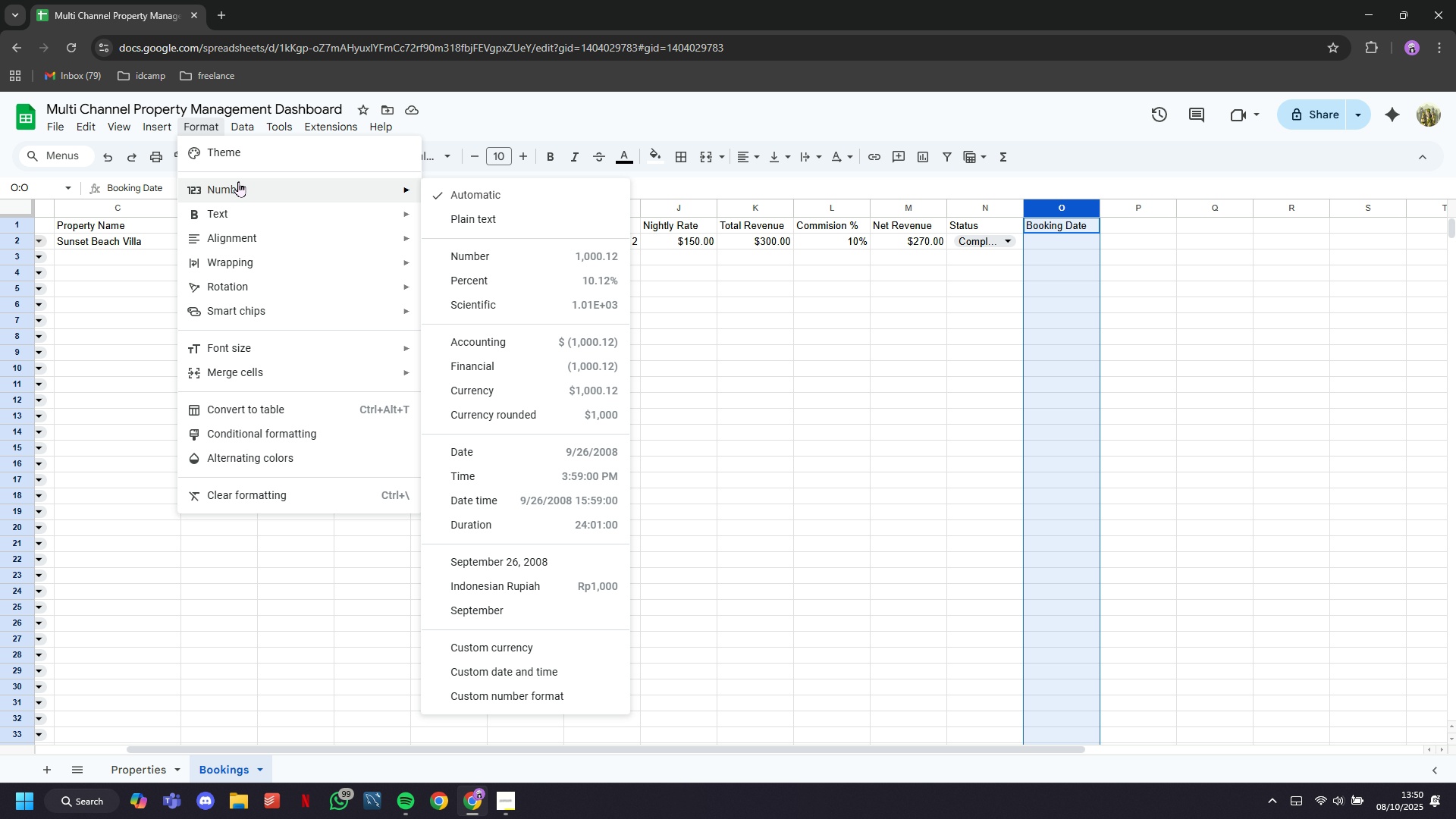 
left_click([532, 556])
 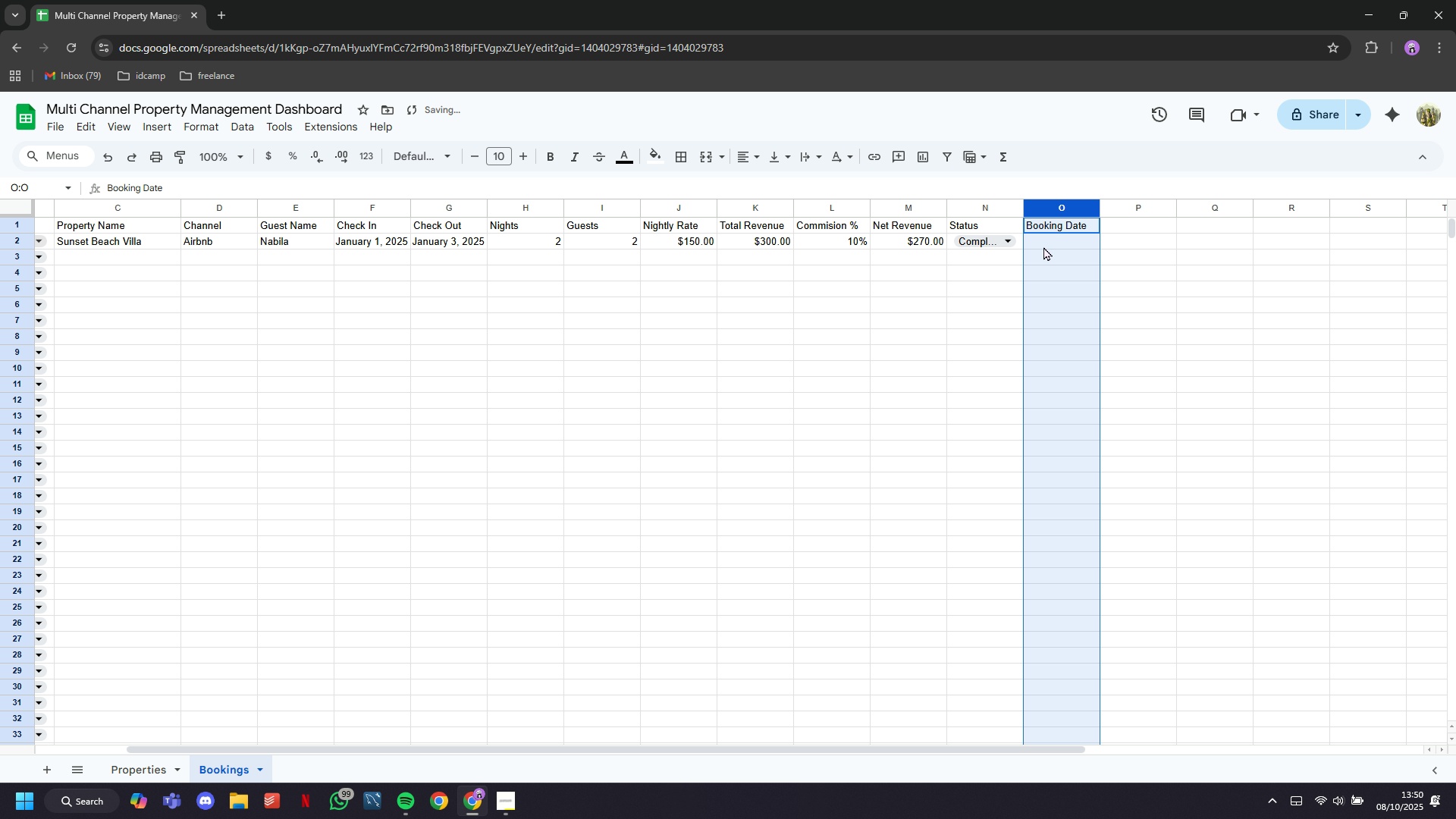 
left_click([1043, 246])
 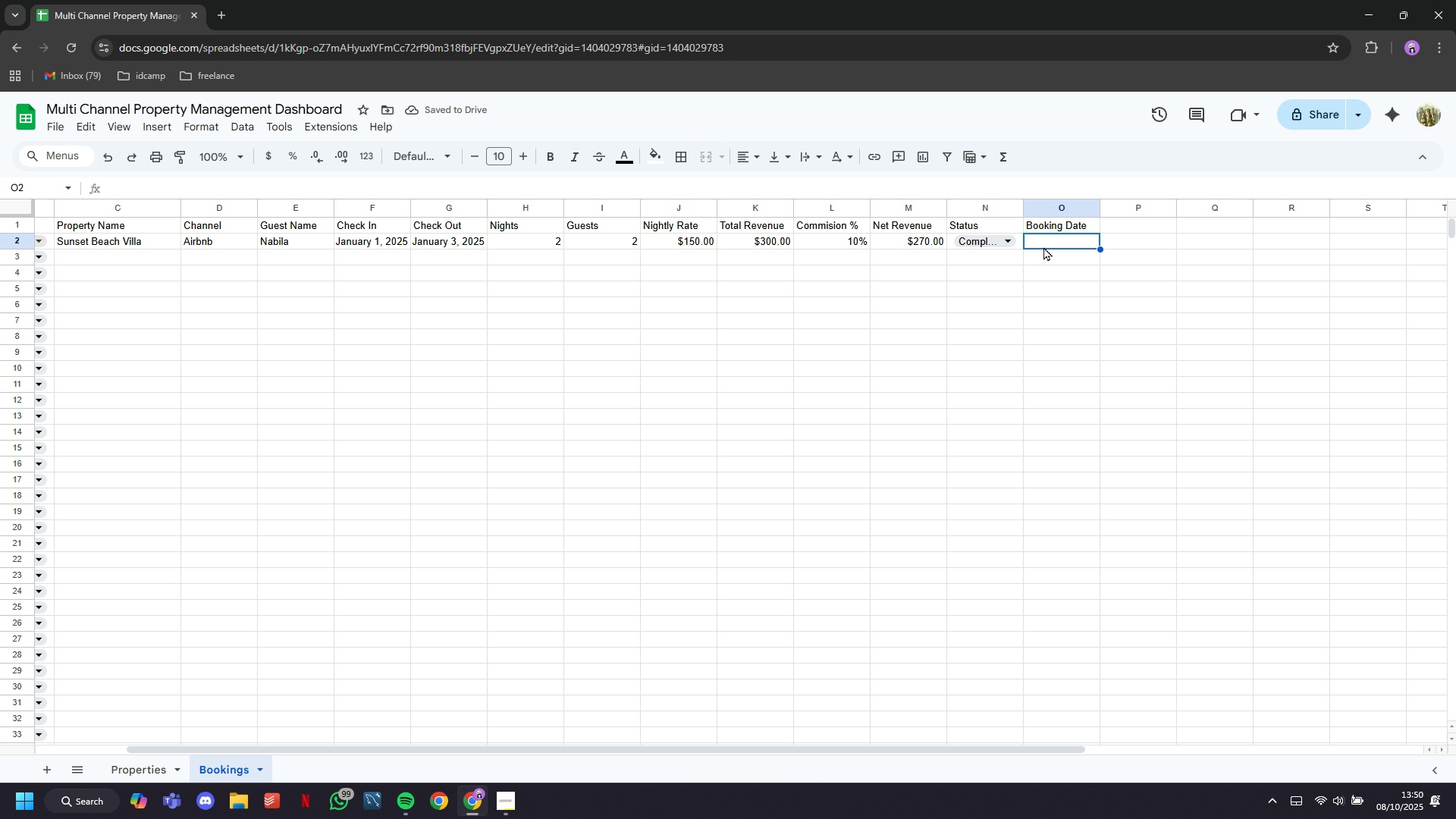 
type(Jn)
key(Backspace)
type(anuary 1, 22[Delete])
key(Backspace)
type(025)
 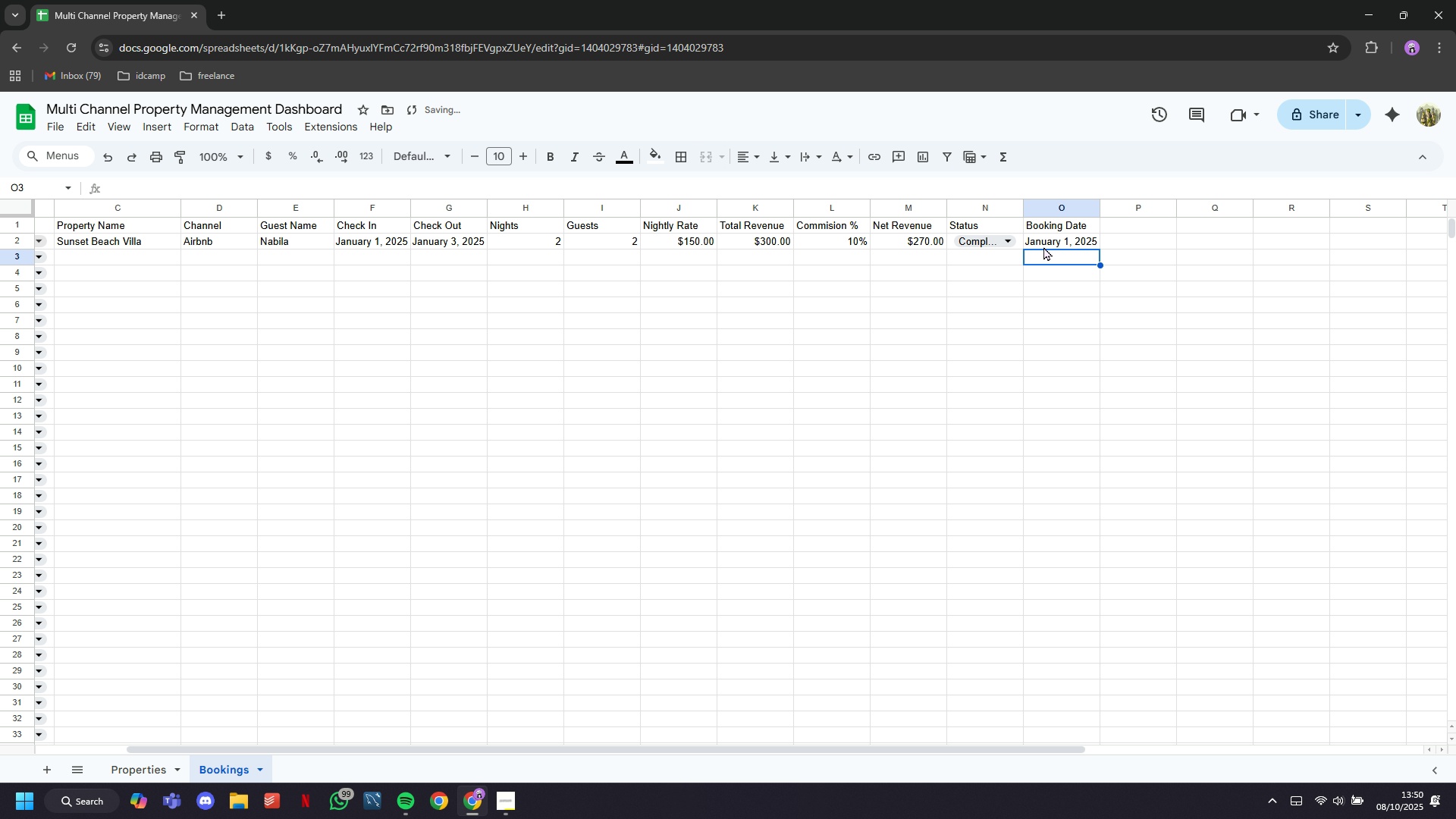 
key(ArrowDown)